 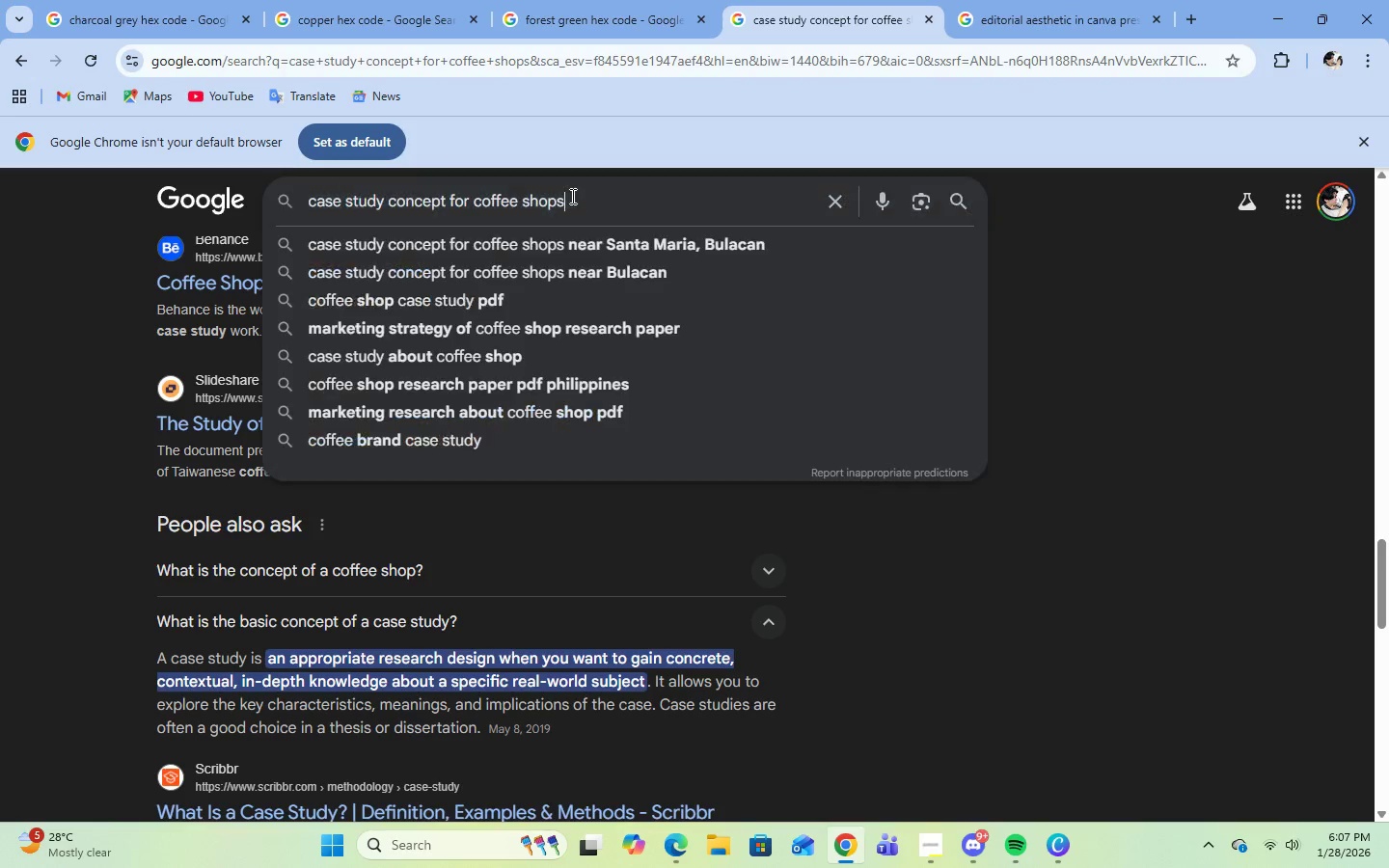 
left_click_drag(start_coordinate=[571, 197], to_coordinate=[308, 195])
 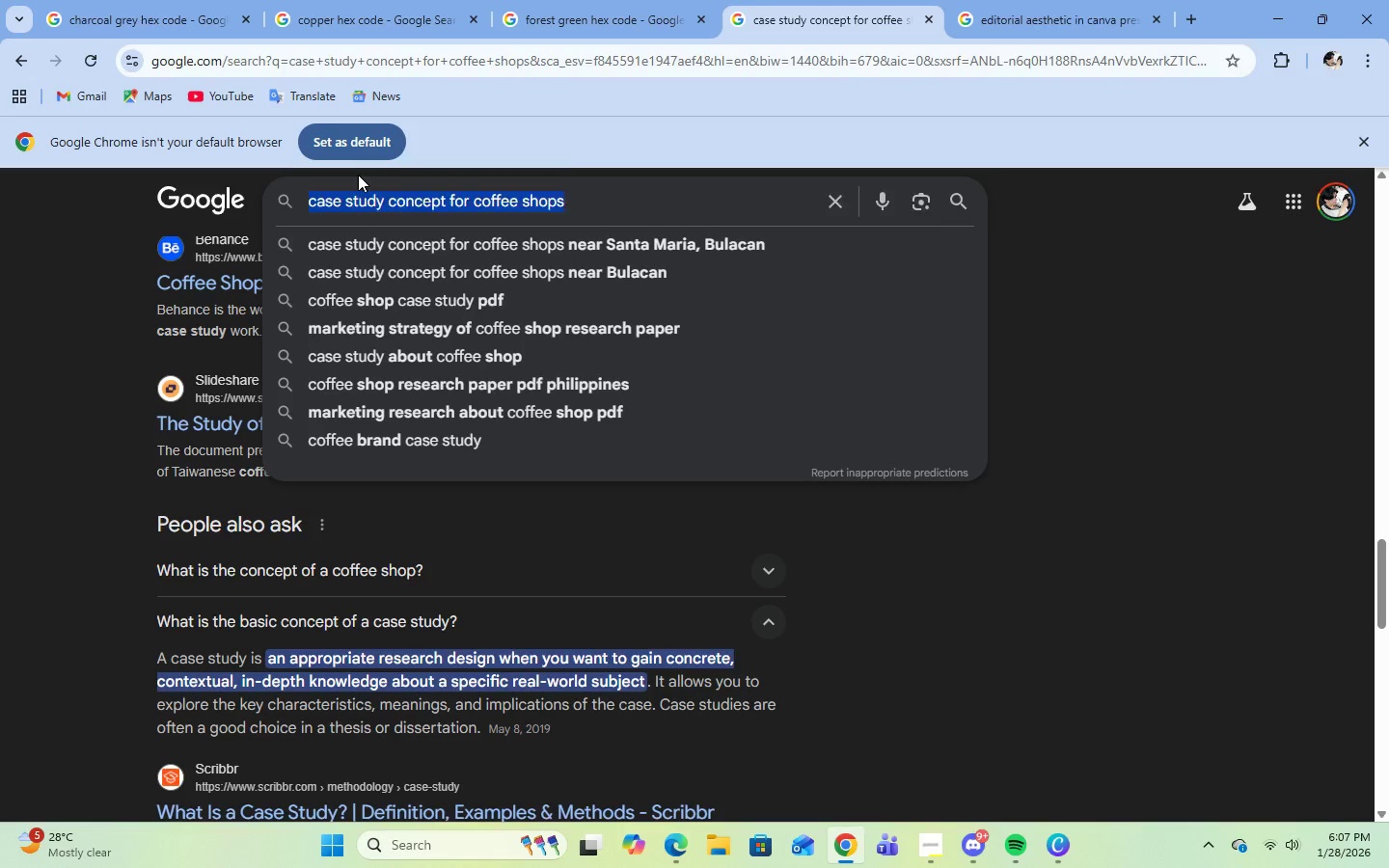 
type(how can a cafe integrate into hotel loo)
key(Backspace)
type(y?)
 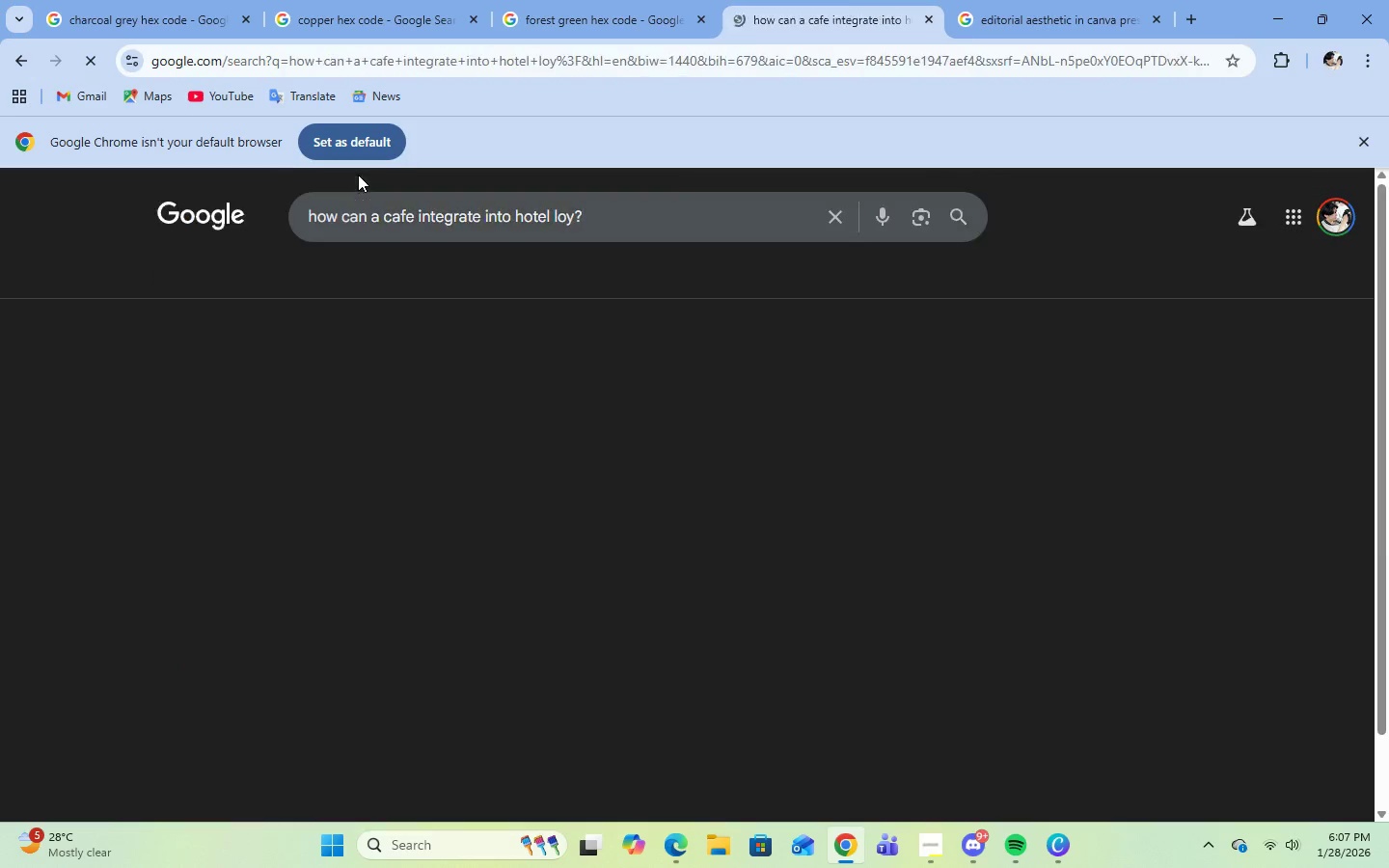 
 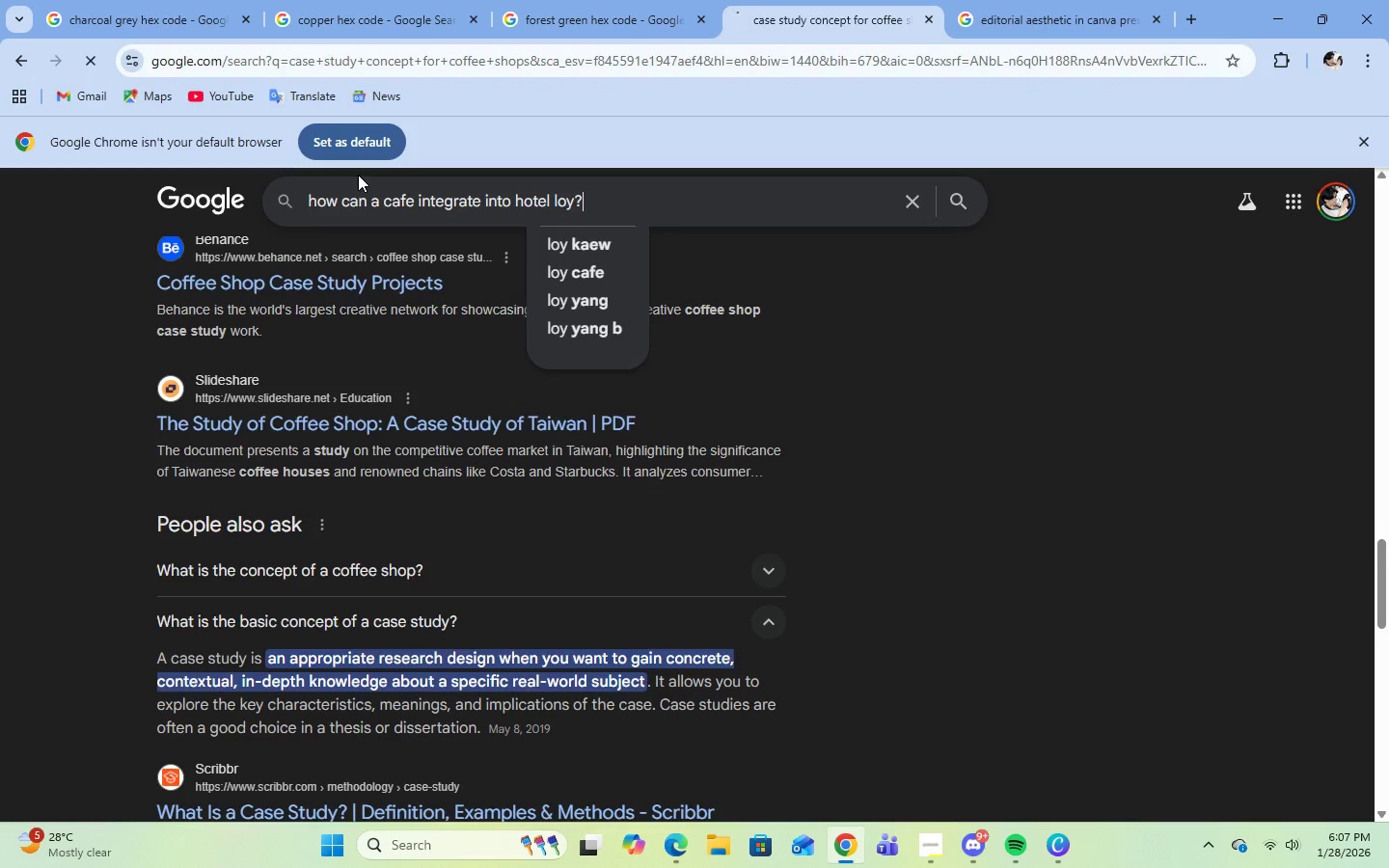 
key(Shift+Enter)
 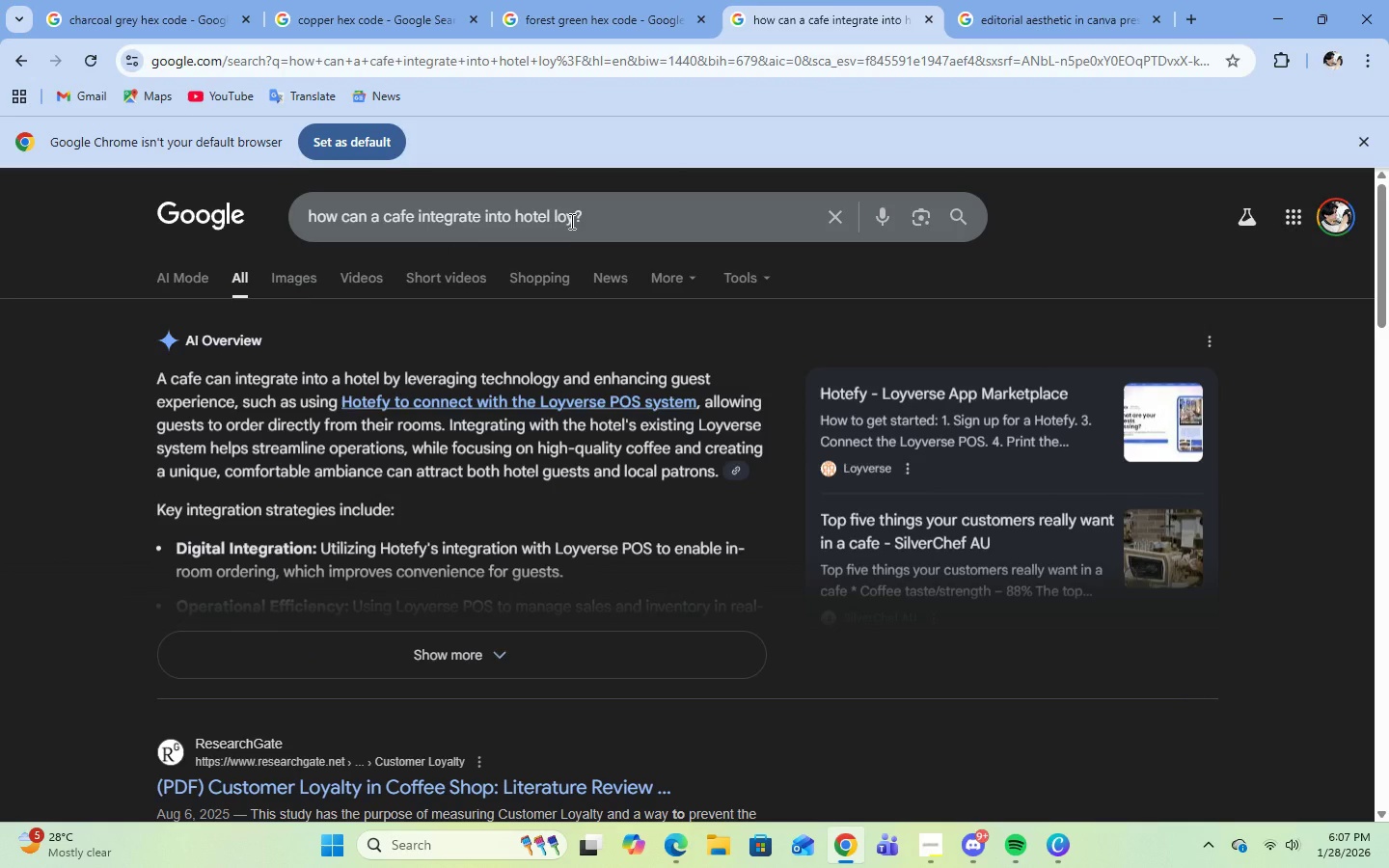 
double_click([565, 223])
 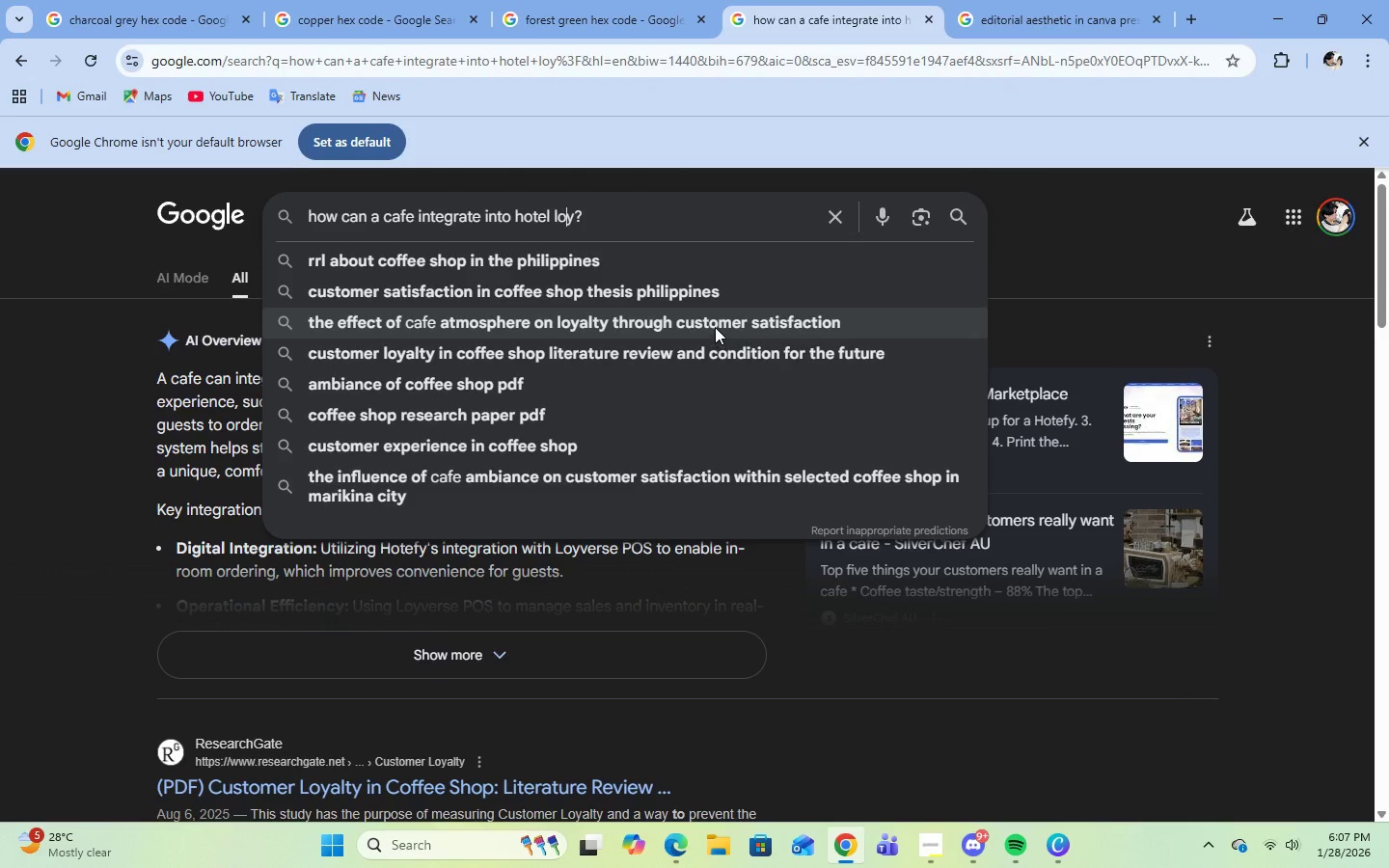 
type(bb)
 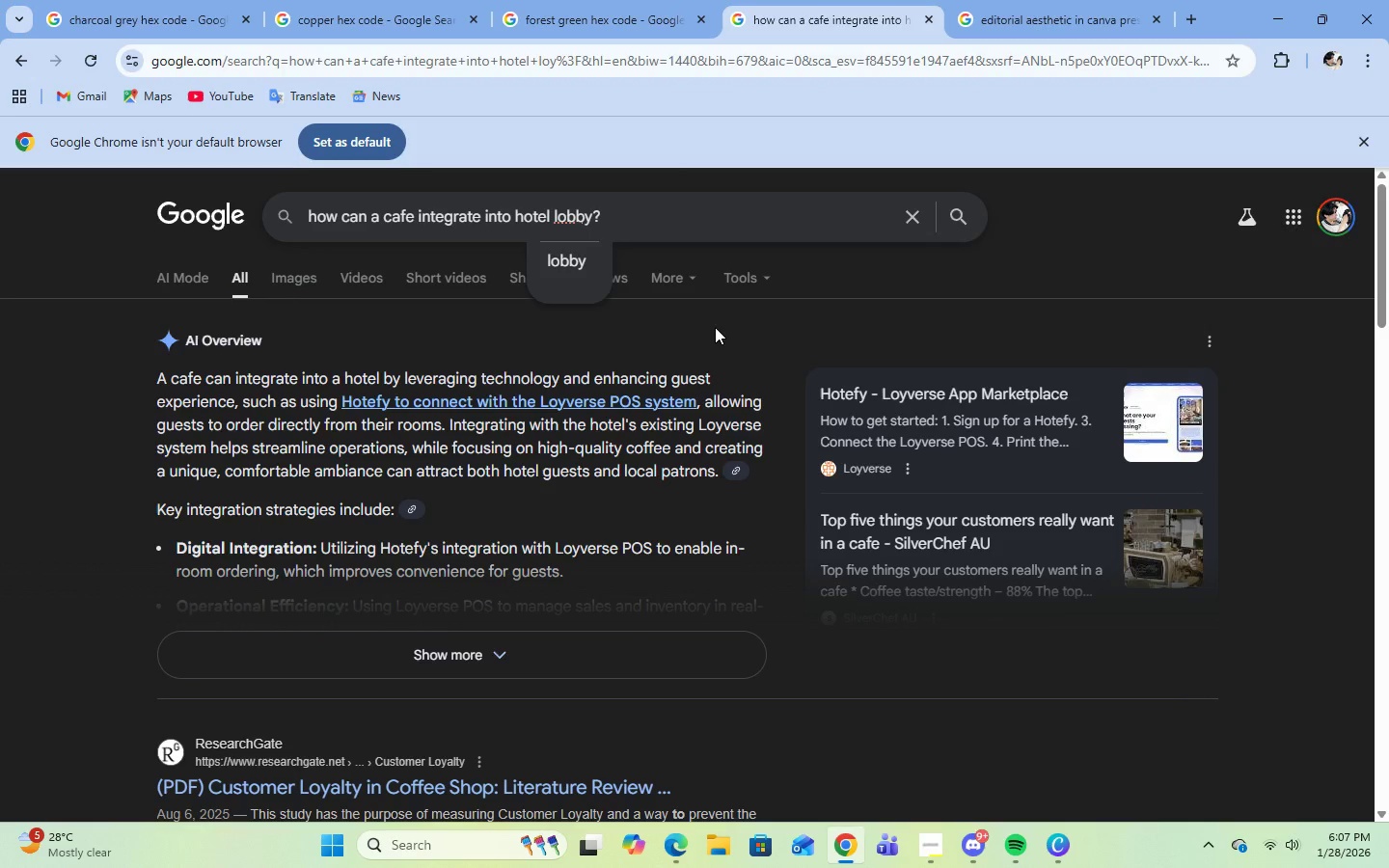 
key(Enter)
 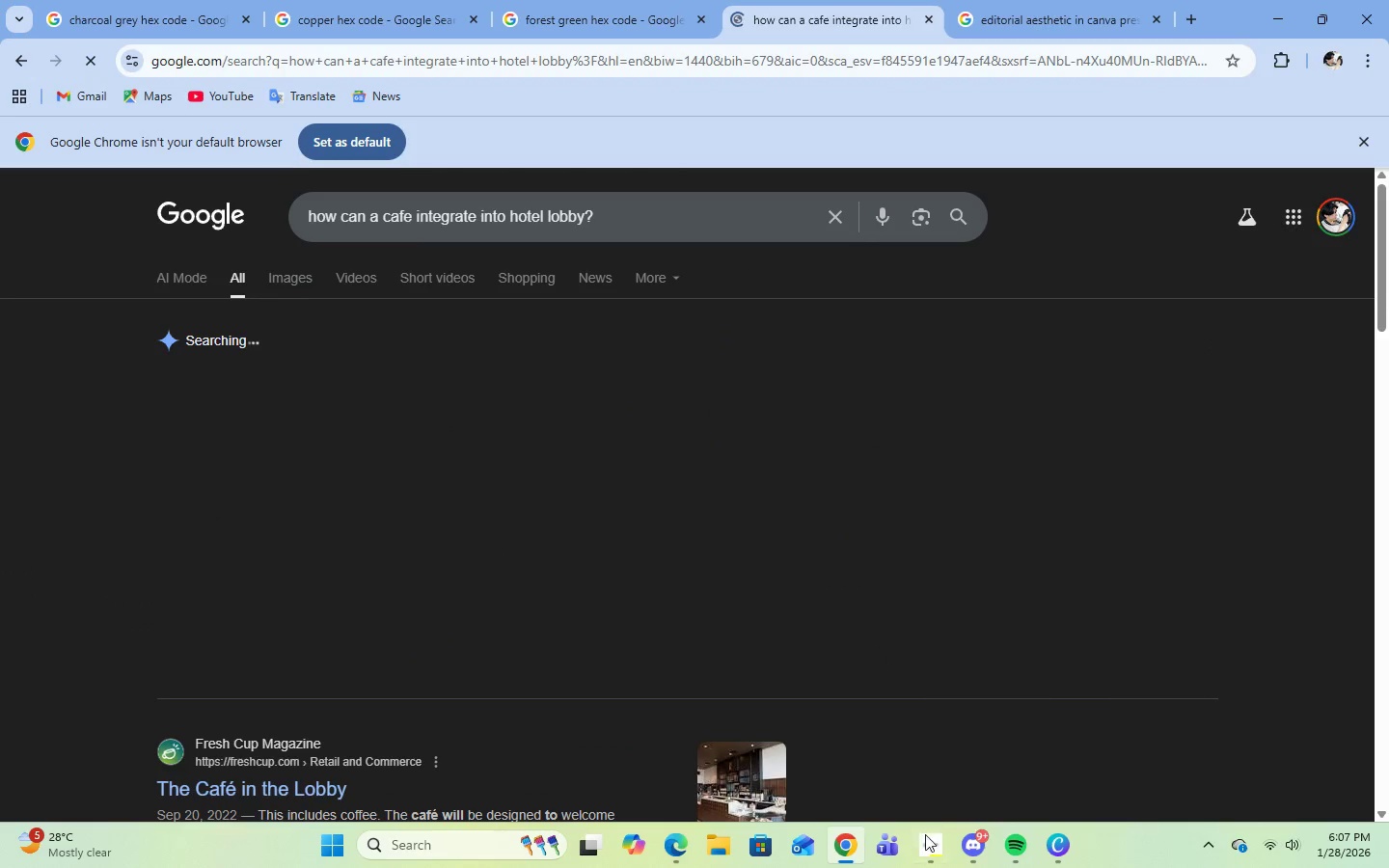 
left_click([930, 843])